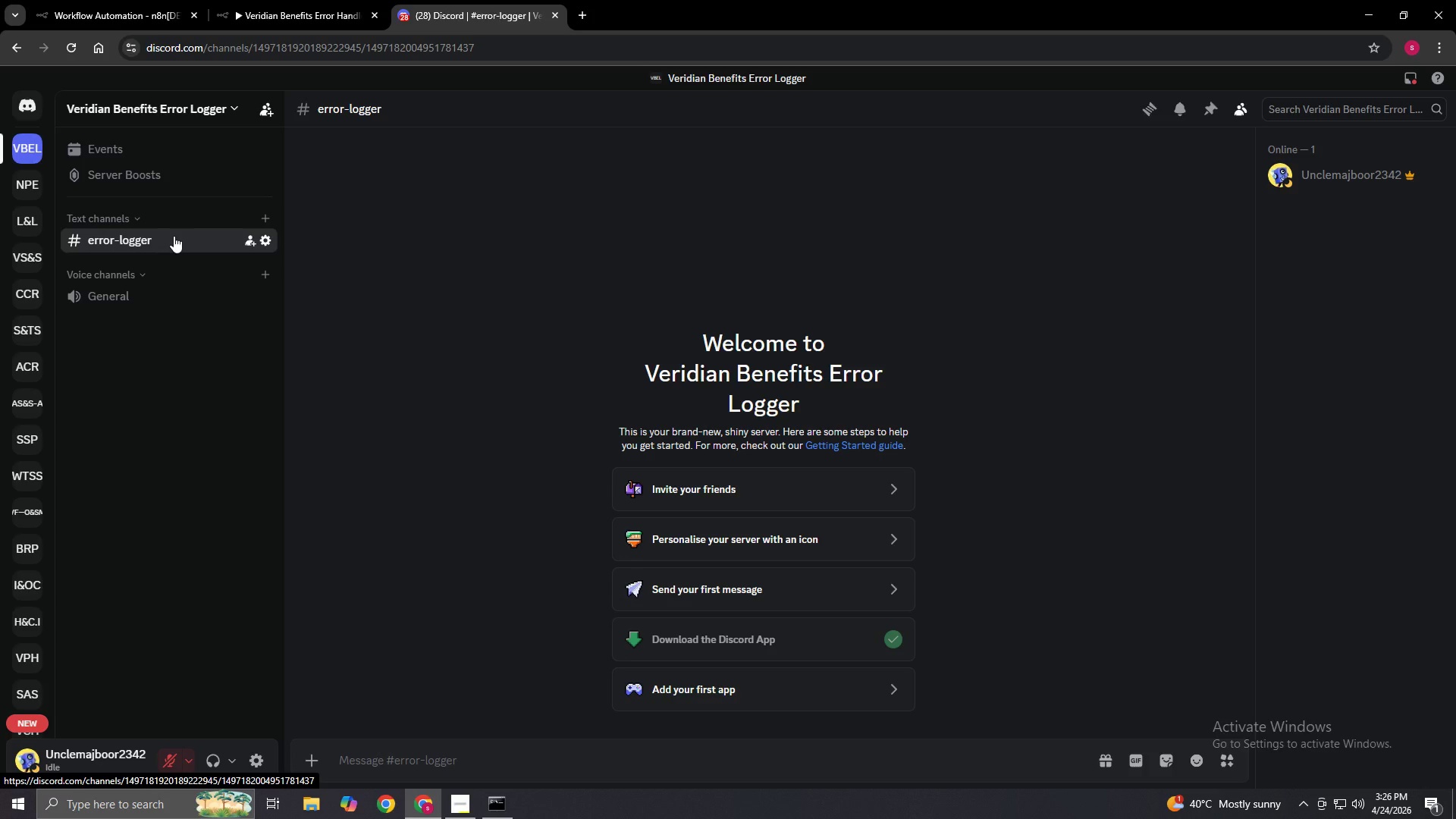 
left_click([460, 804])